 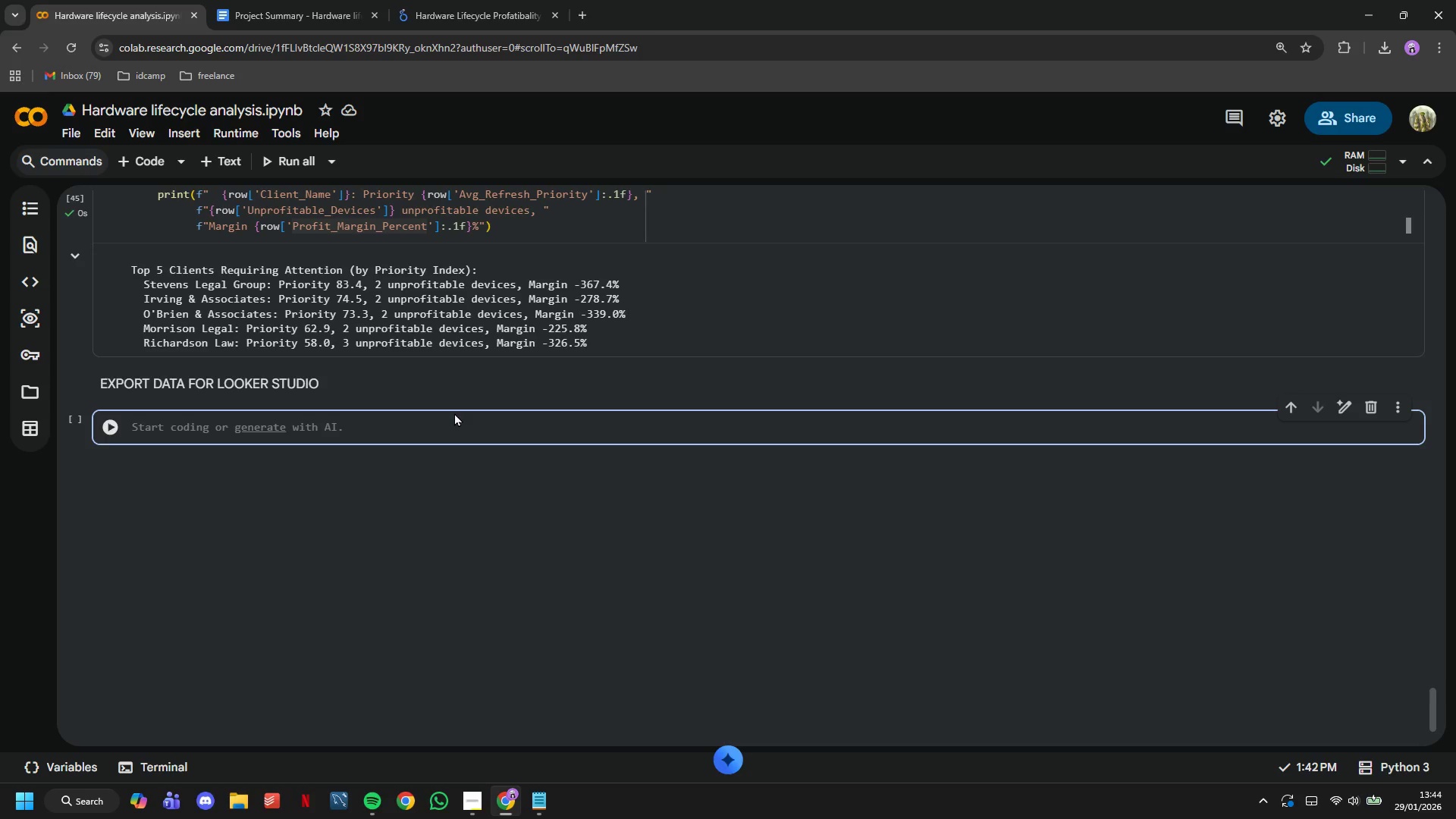 
left_click([451, 417])
 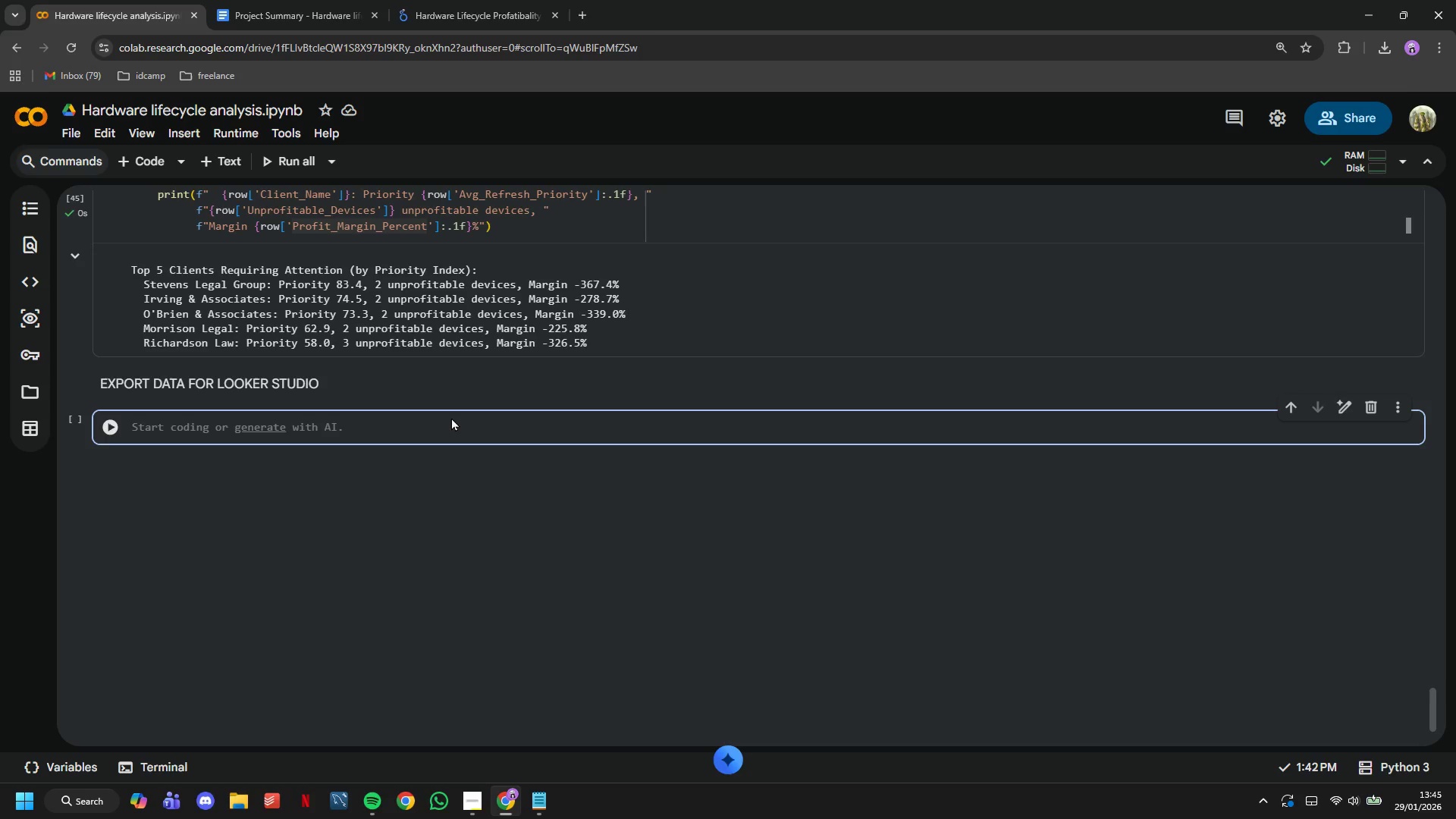 
key(Shift+ShiftLeft)
 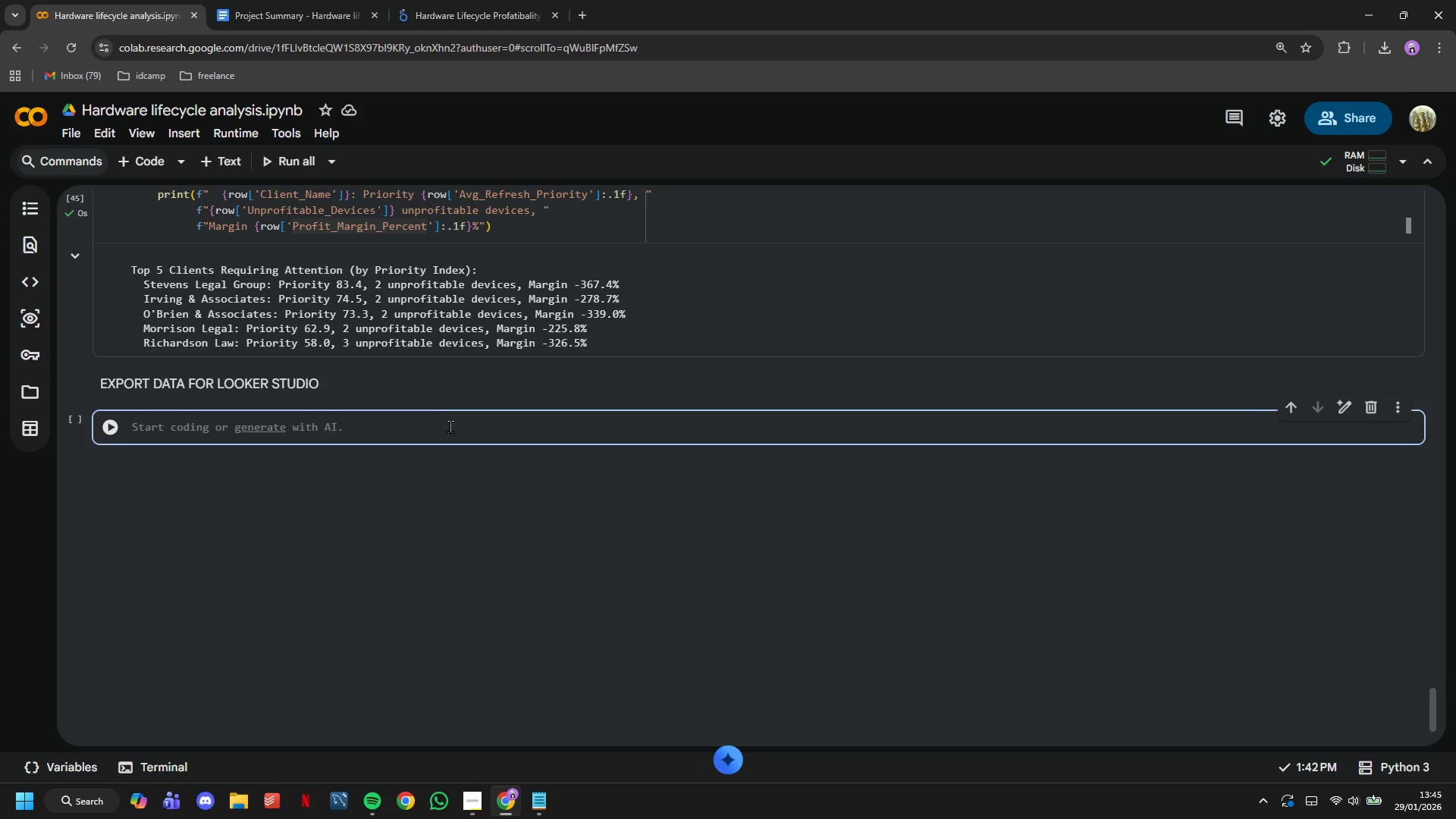 
left_click([450, 426])
 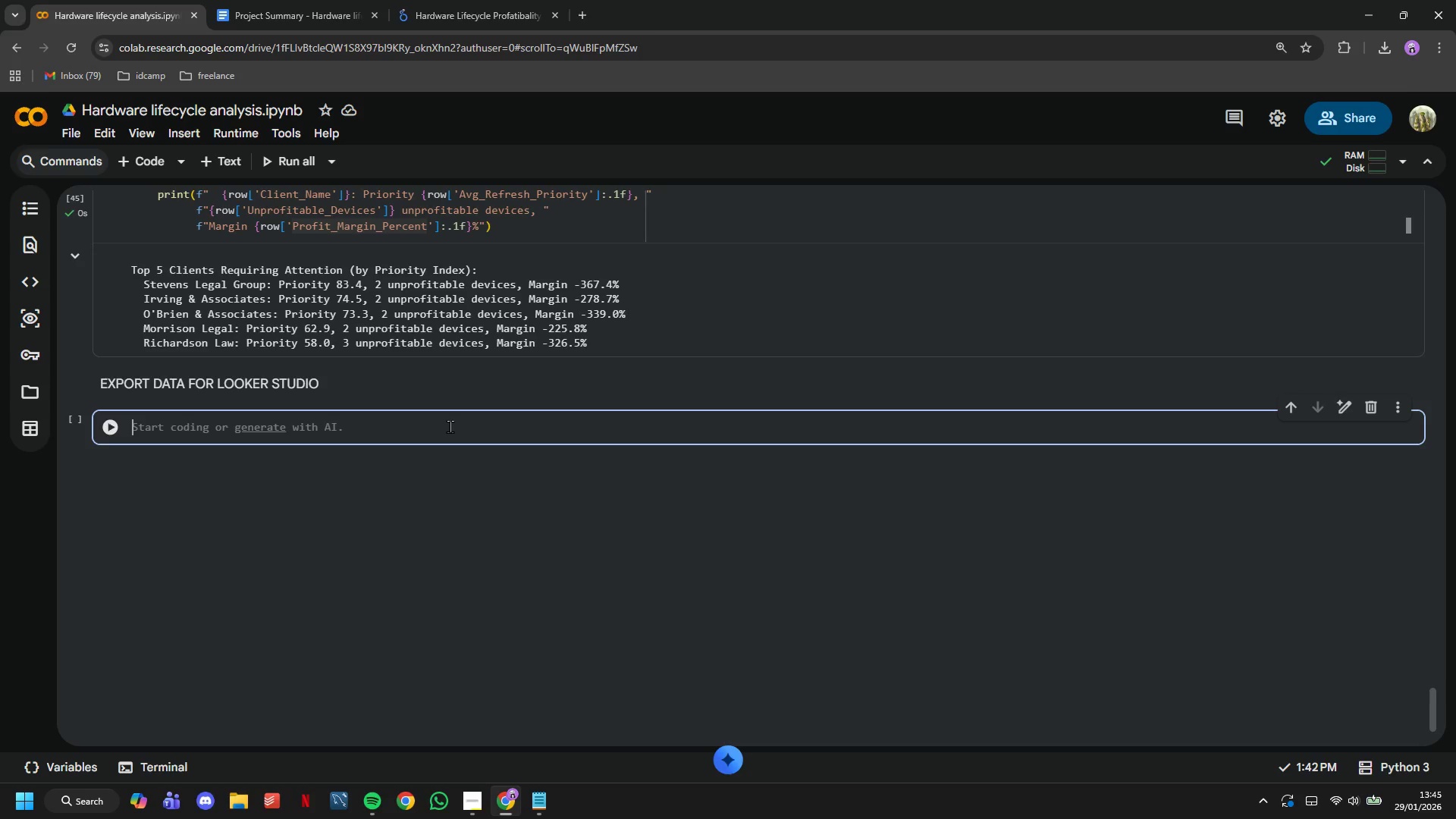 
type(# Export main device dataset)
 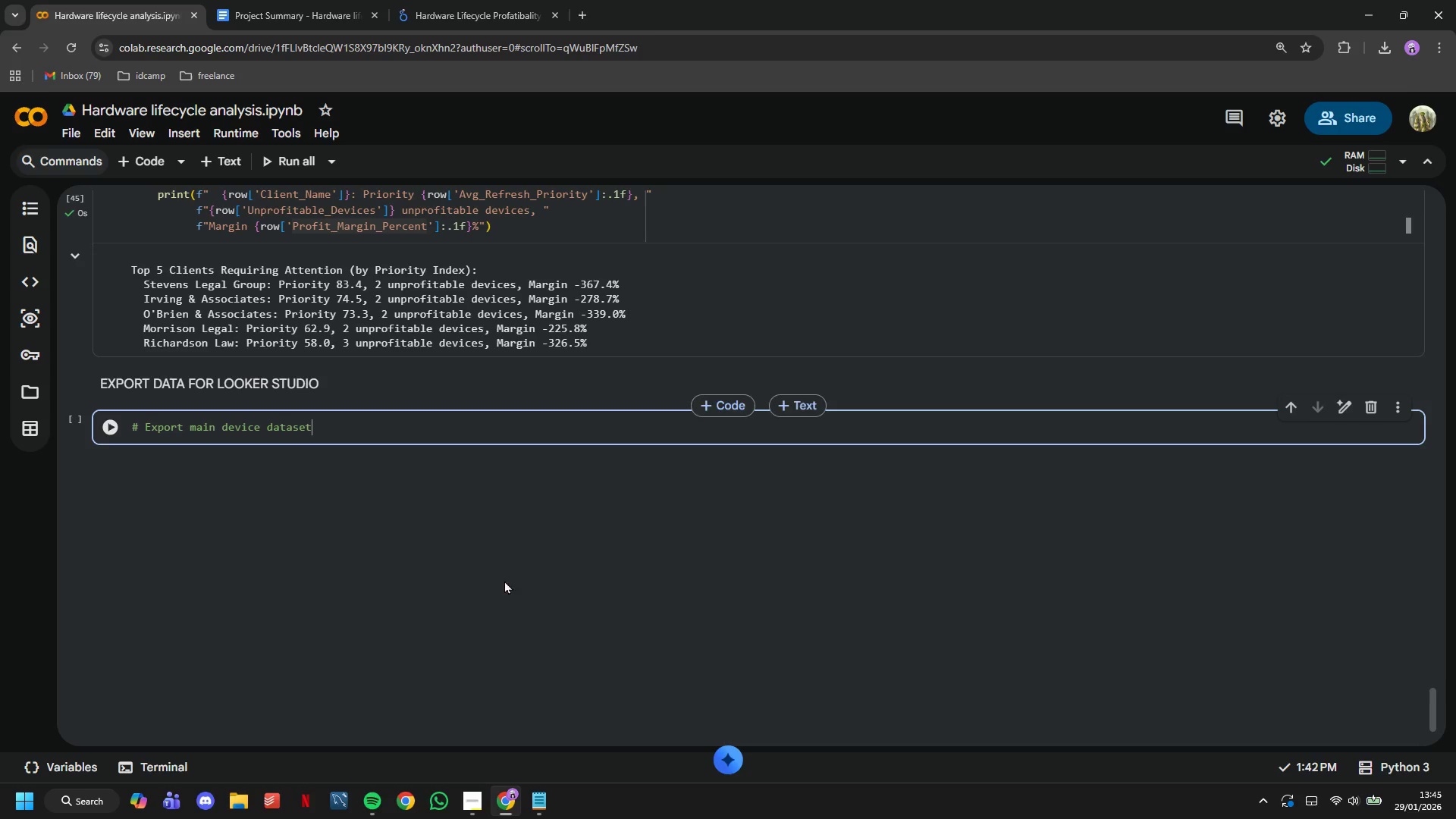 
left_click([465, 791])